 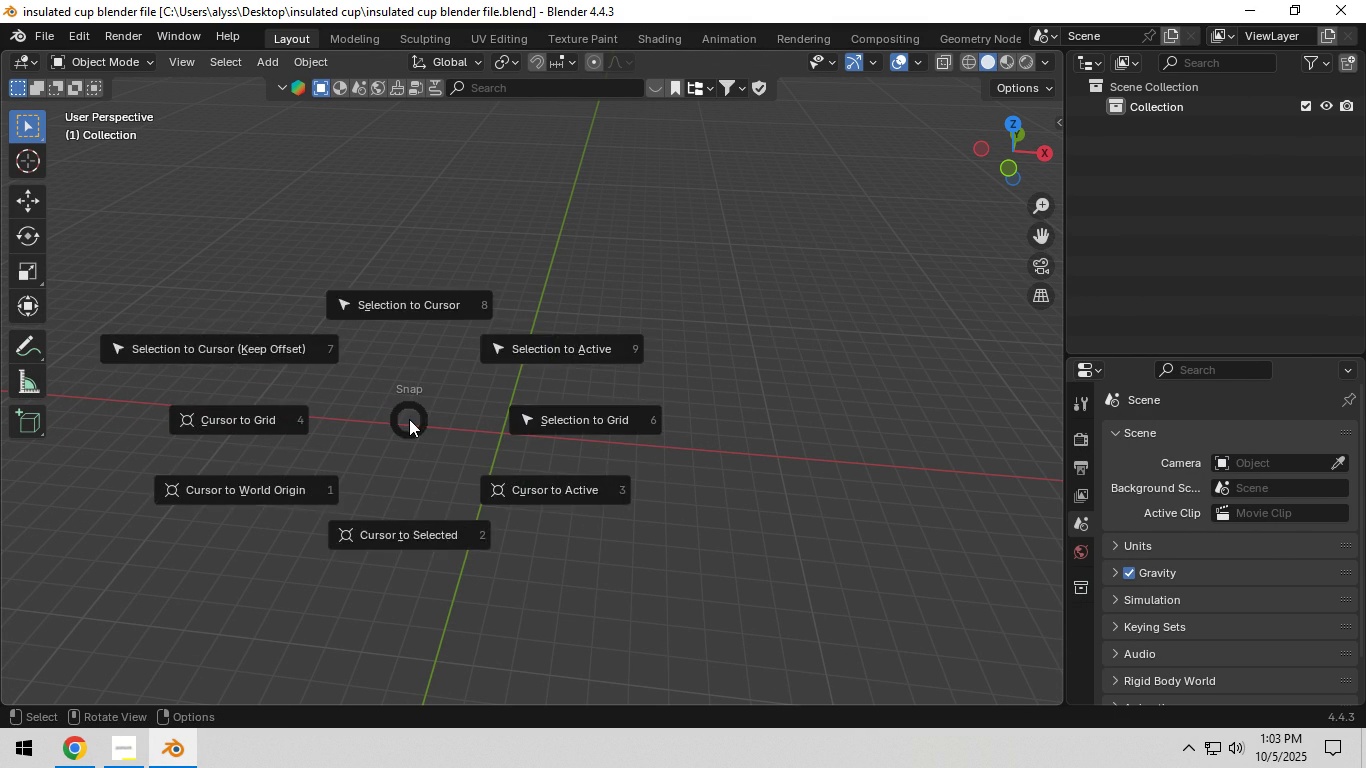 
left_click([409, 419])
 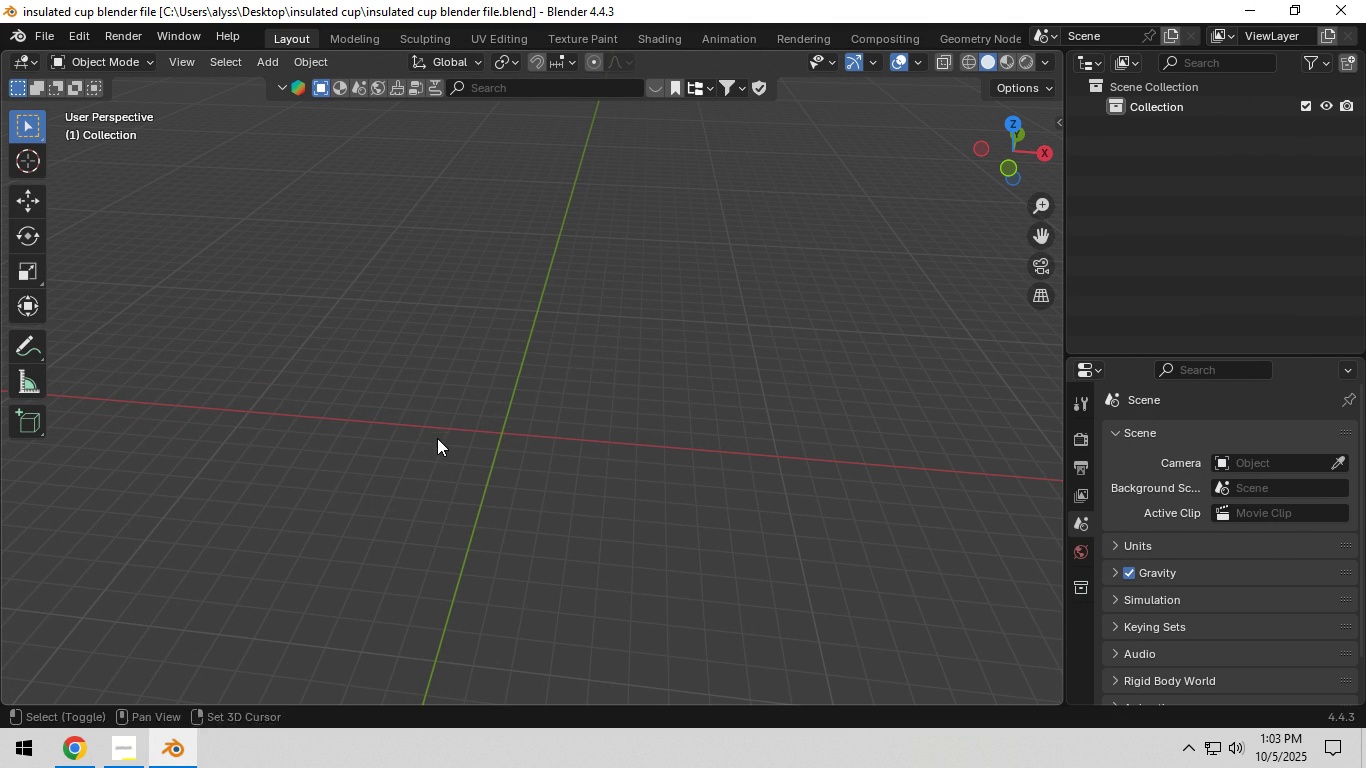 
key(Shift+ShiftLeft)
 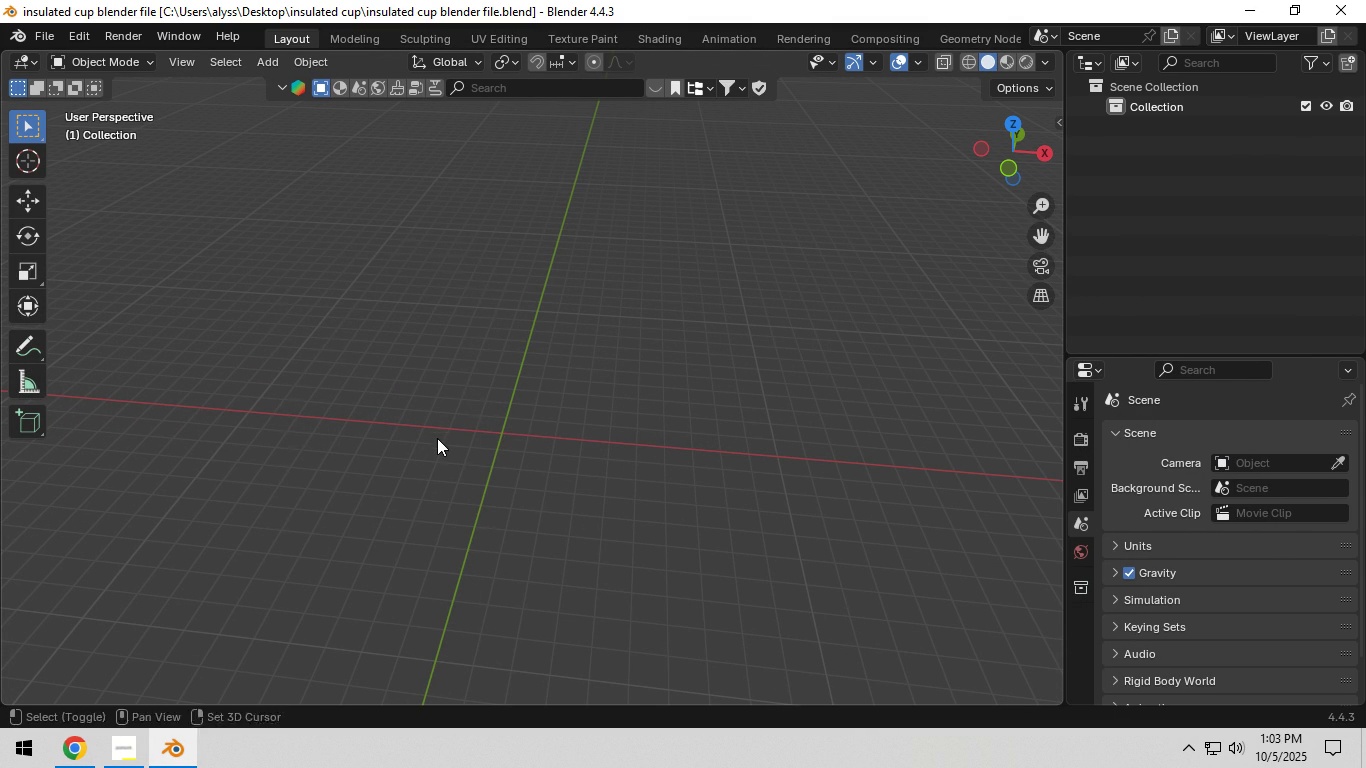 
key(Shift+A)
 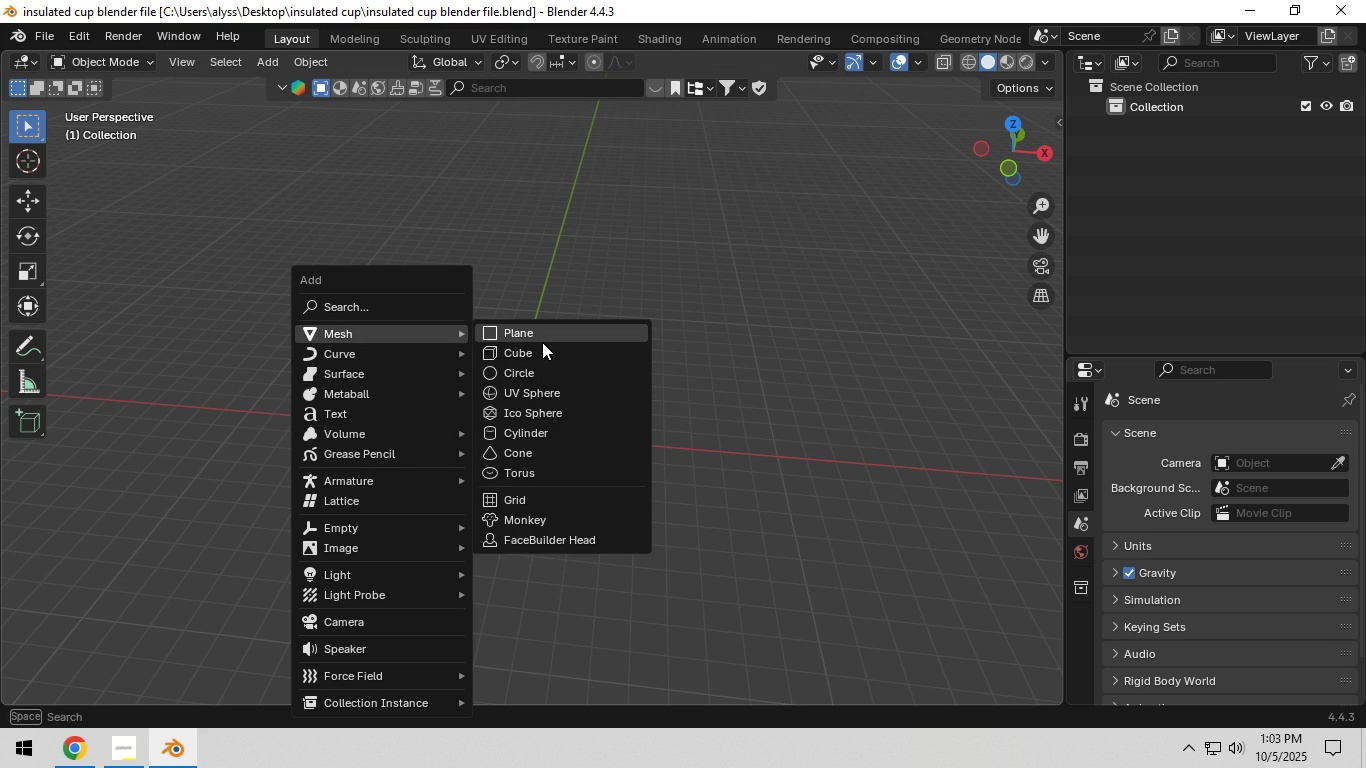 
wait(5.96)
 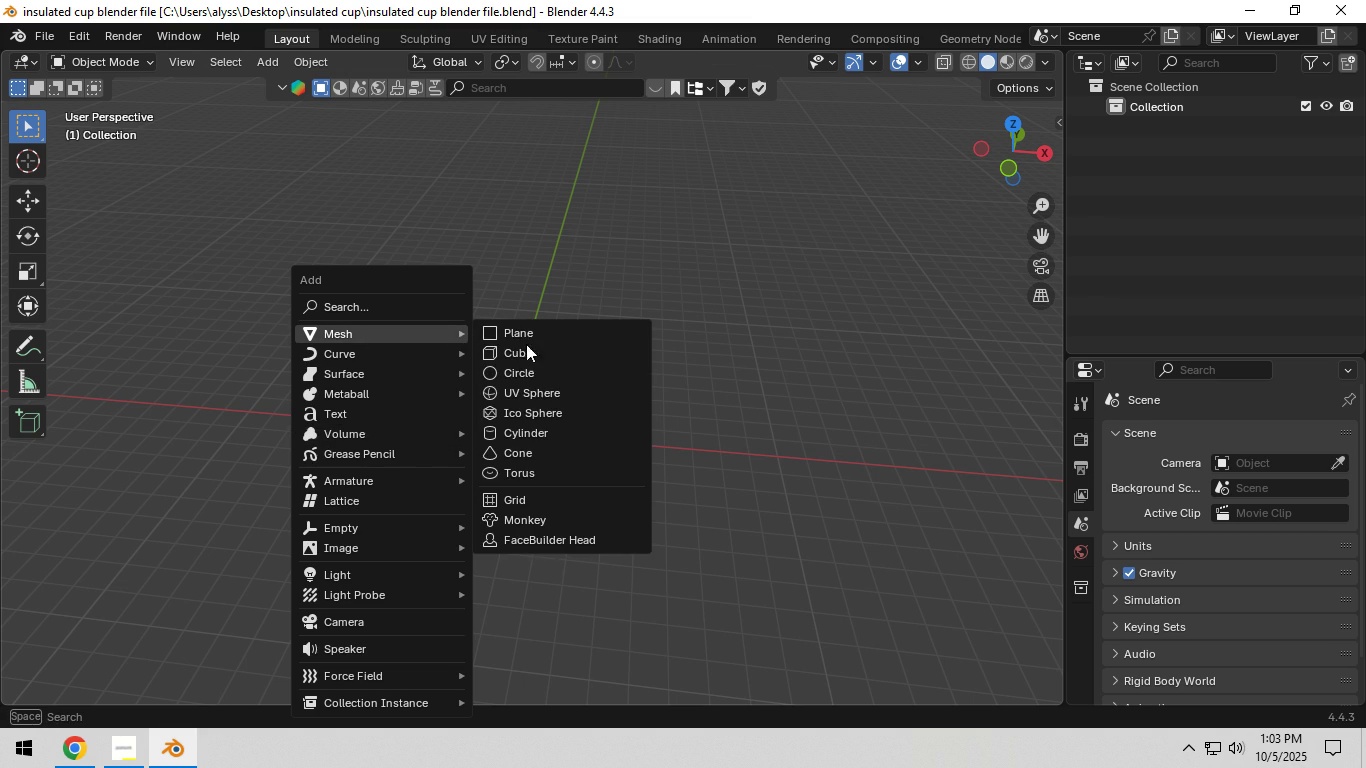 
left_click([542, 342])
 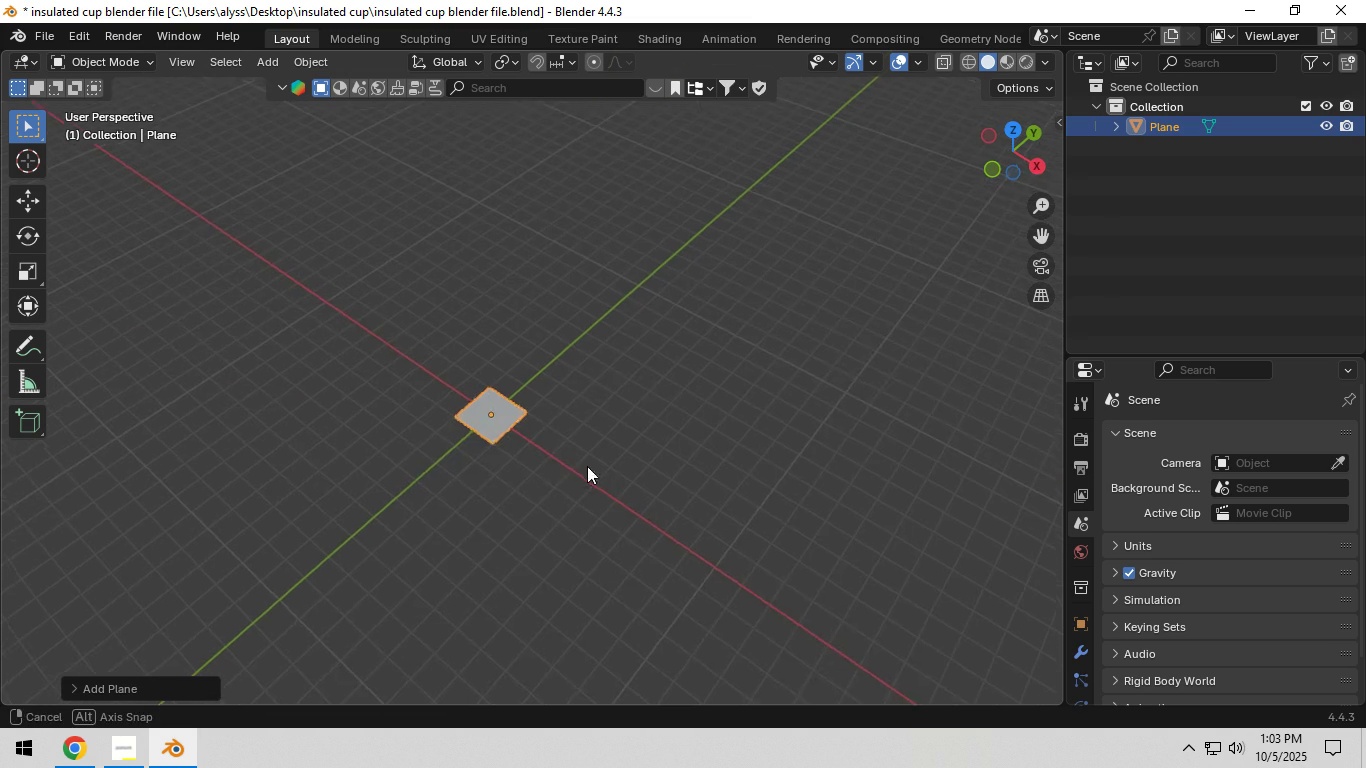 
scroll: coordinate [549, 473], scroll_direction: up, amount: 4.0
 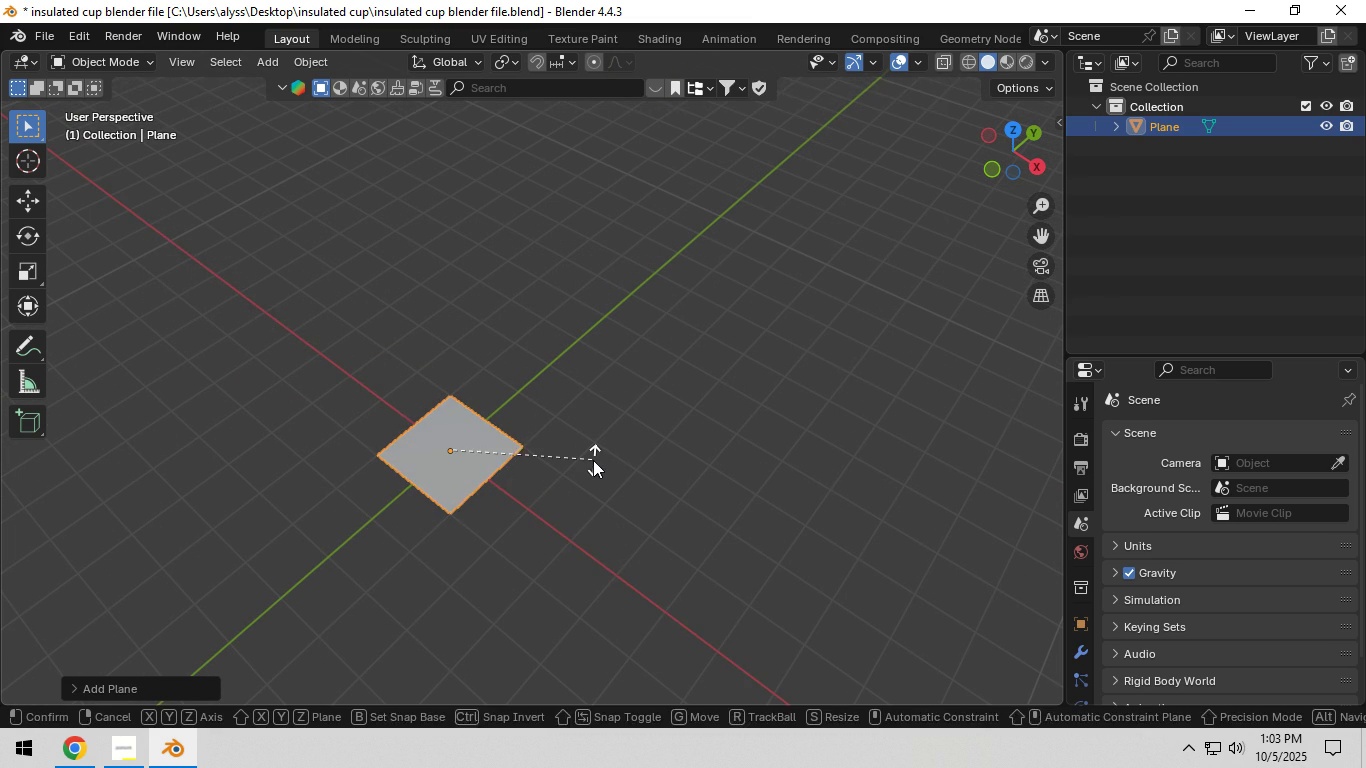 
type(rx90)
key(NumpadEnter)
type(`)
key(Tab)
type(x)
 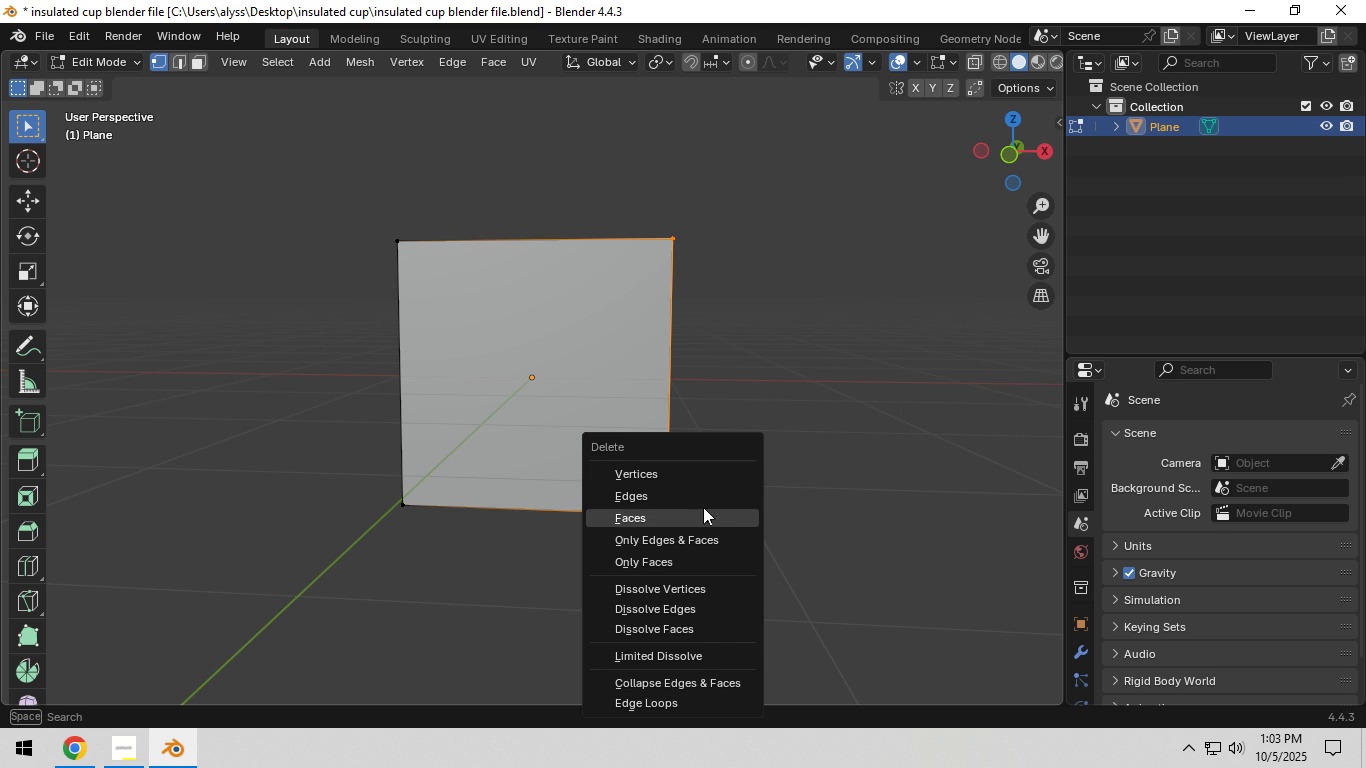 
scroll: coordinate [674, 414], scroll_direction: down, amount: 3.0